 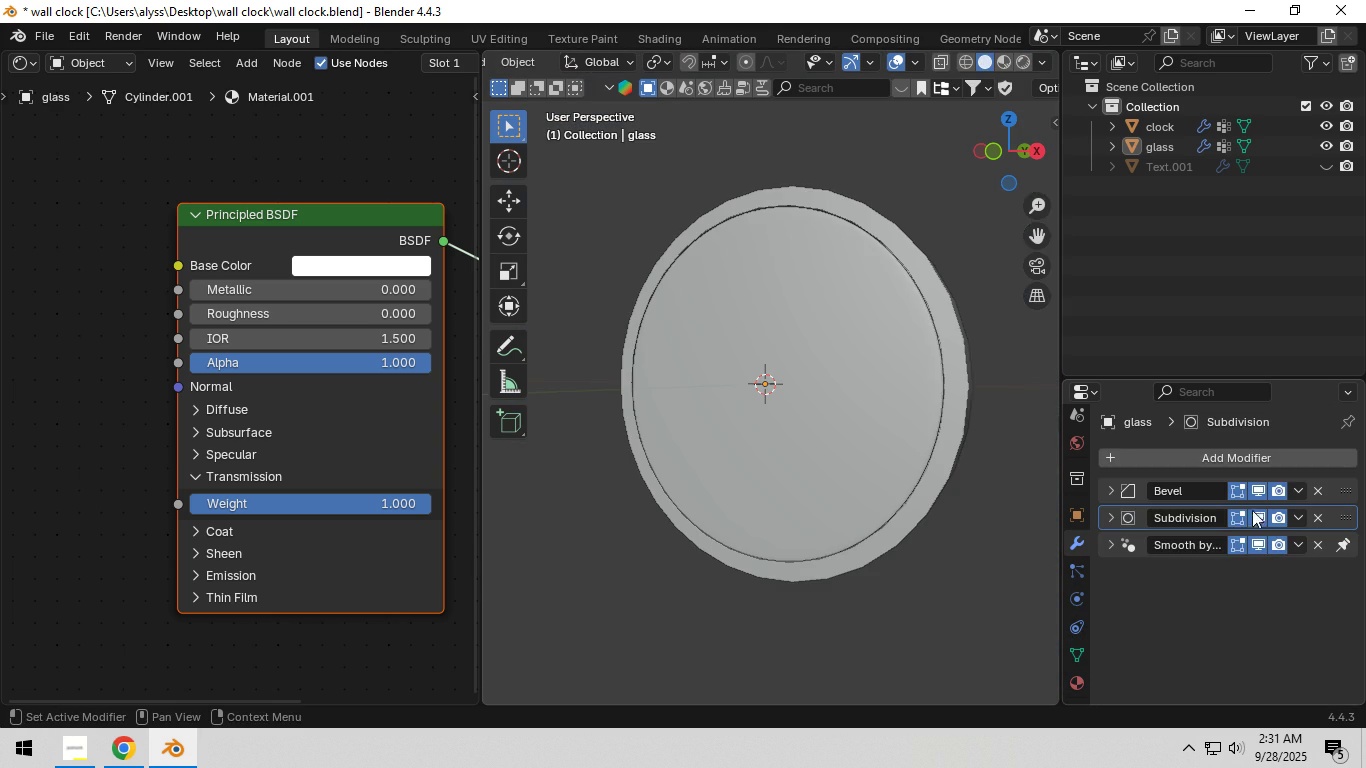 
left_click([911, 526])
 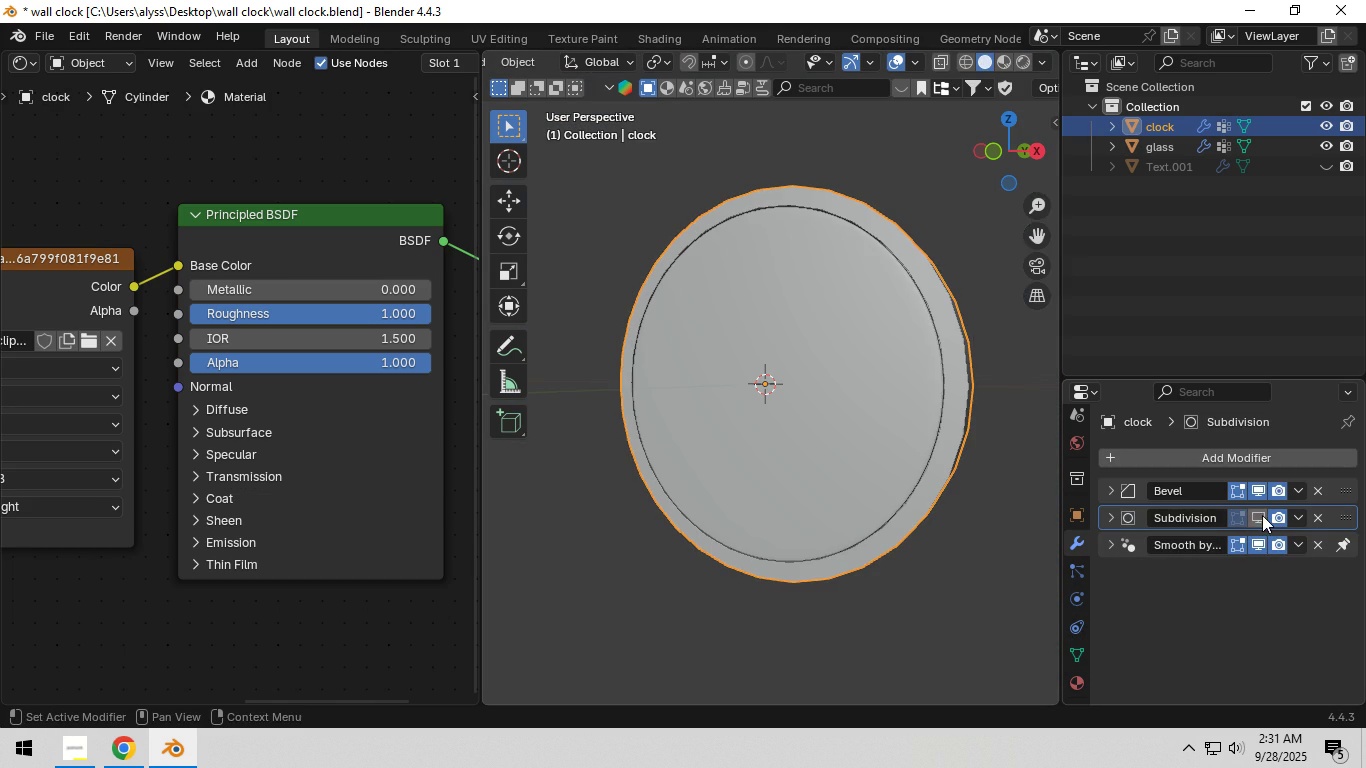 
left_click([1262, 515])
 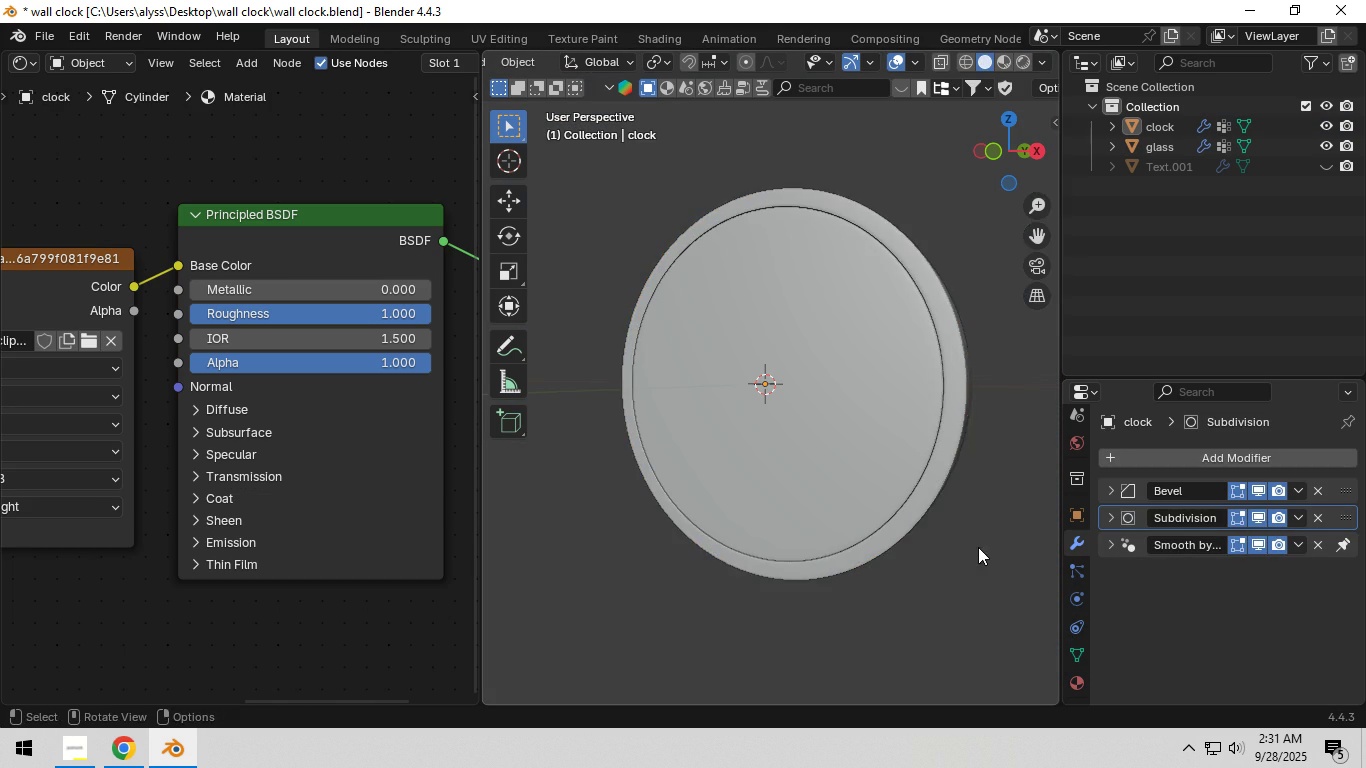 
left_click([978, 547])
 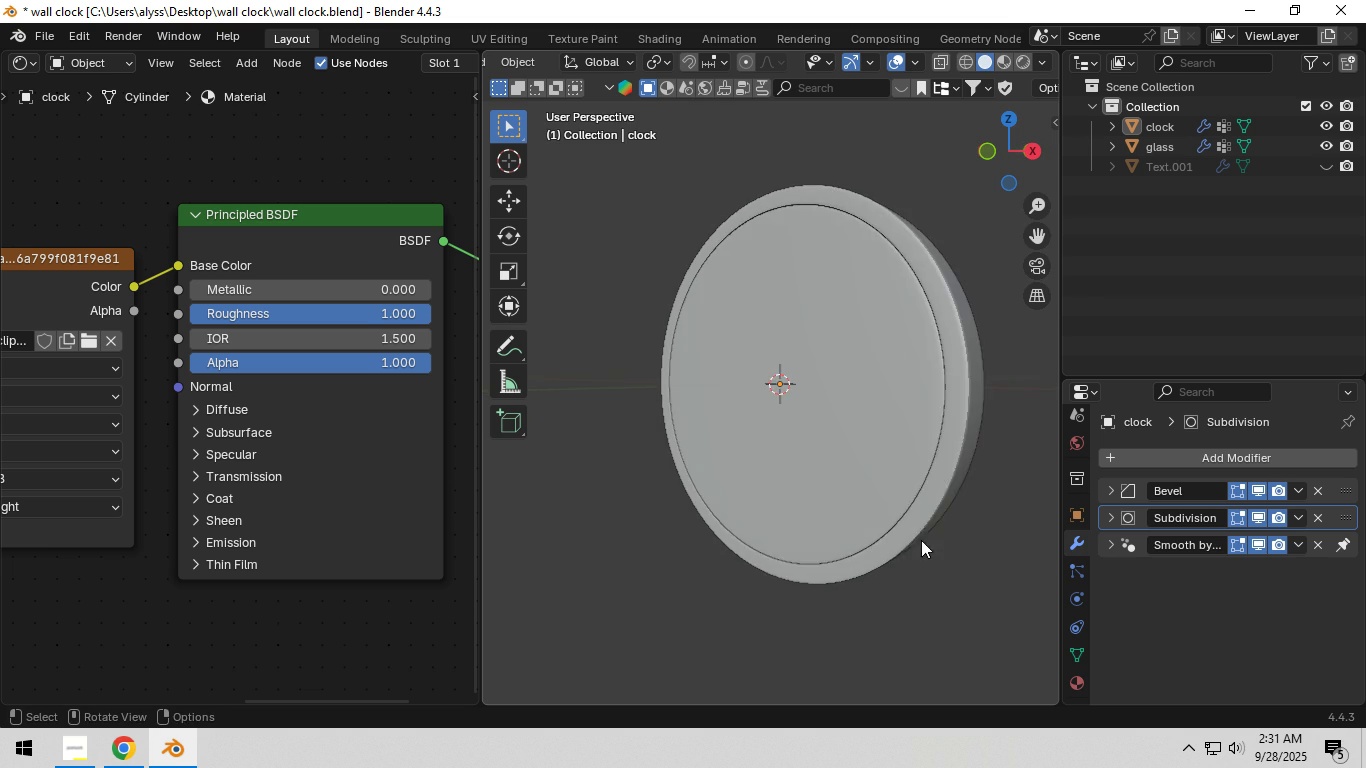 
key(Z)
 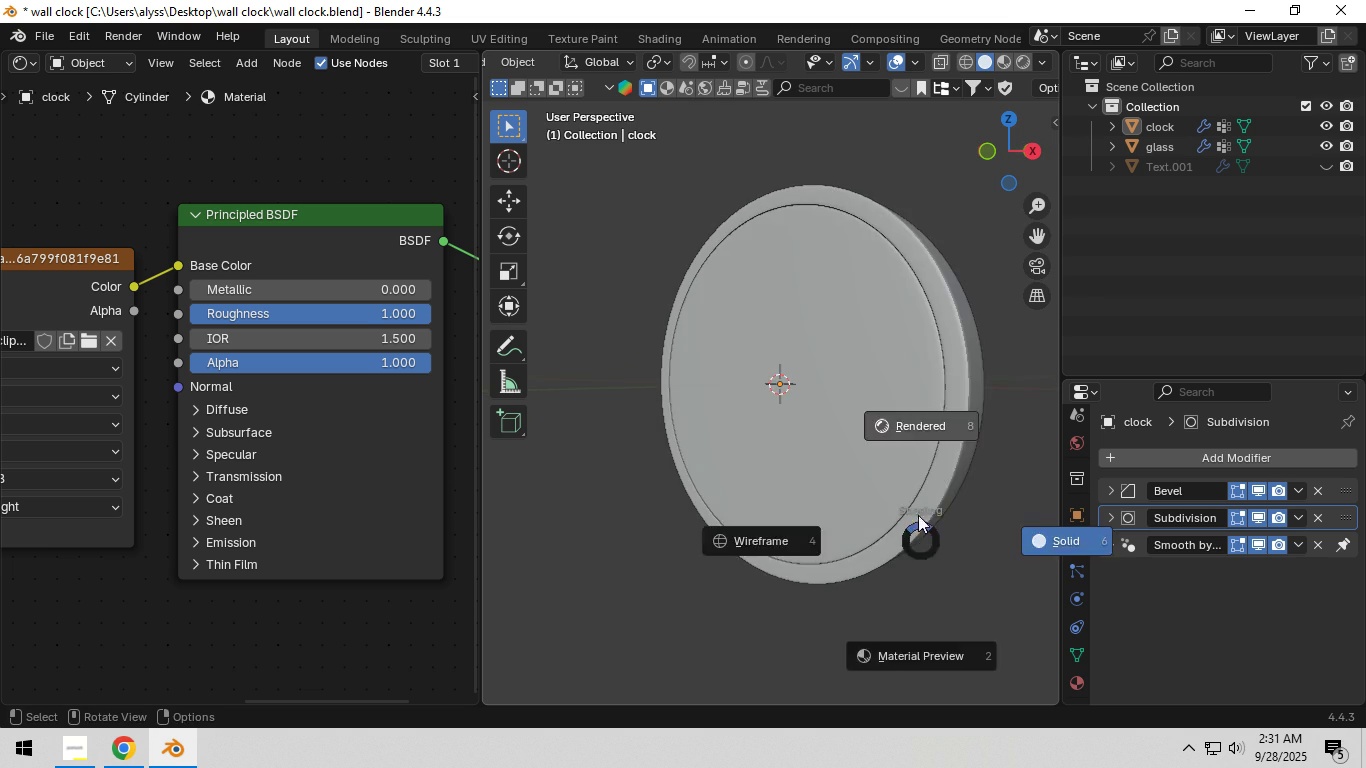 
mouse_move([898, 500])